 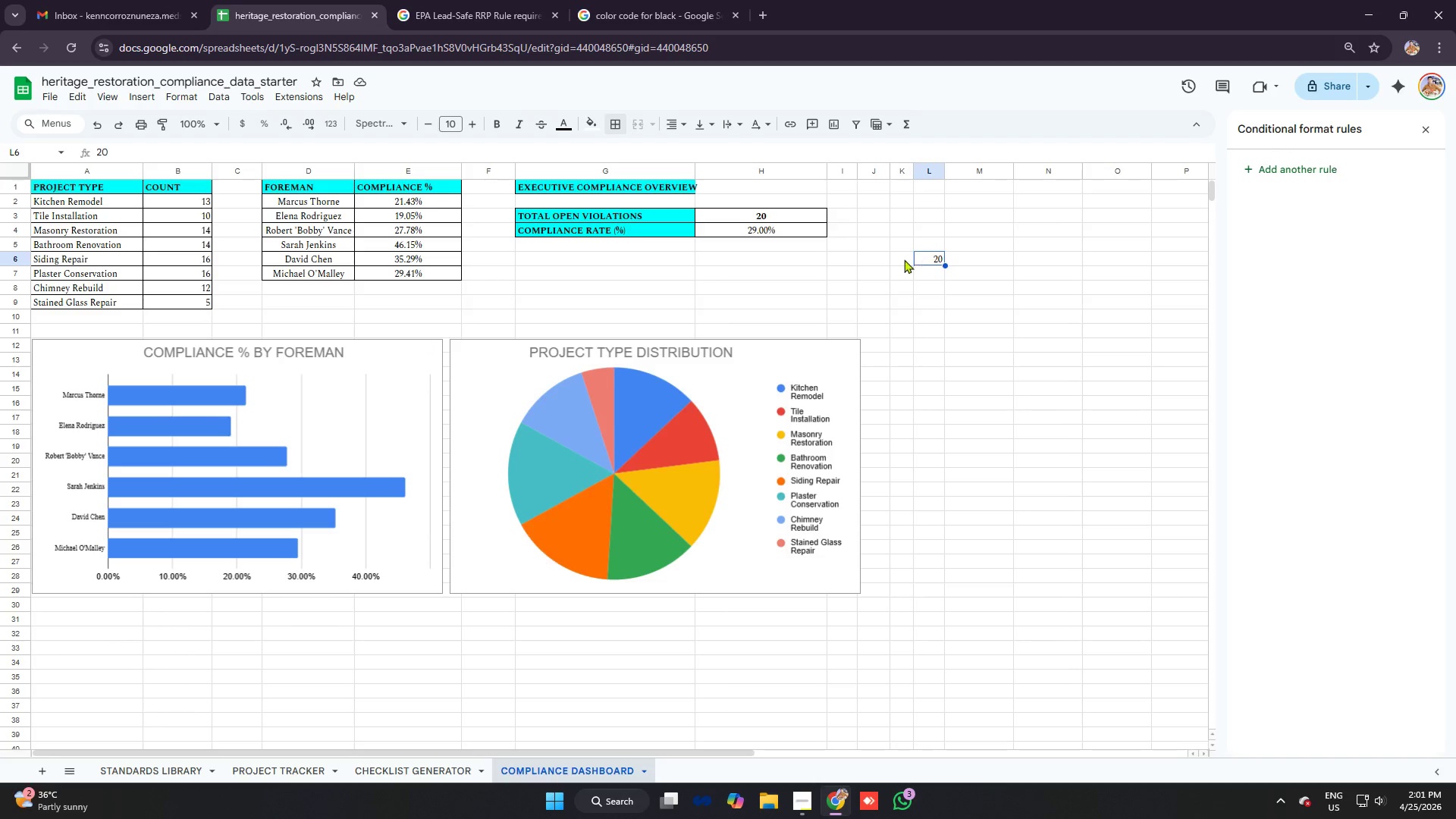 
left_click([847, 258])
 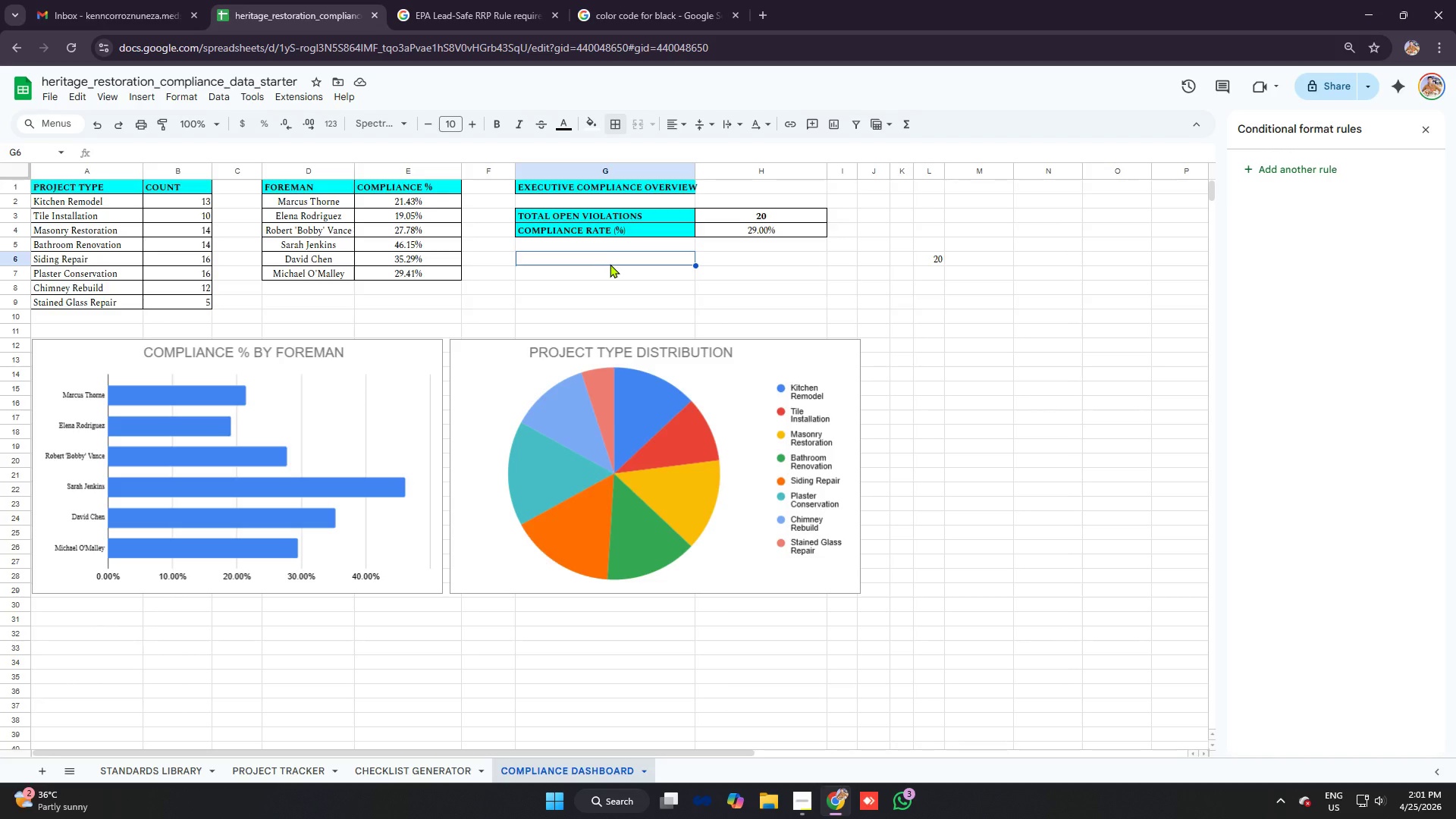 
wait(30.17)
 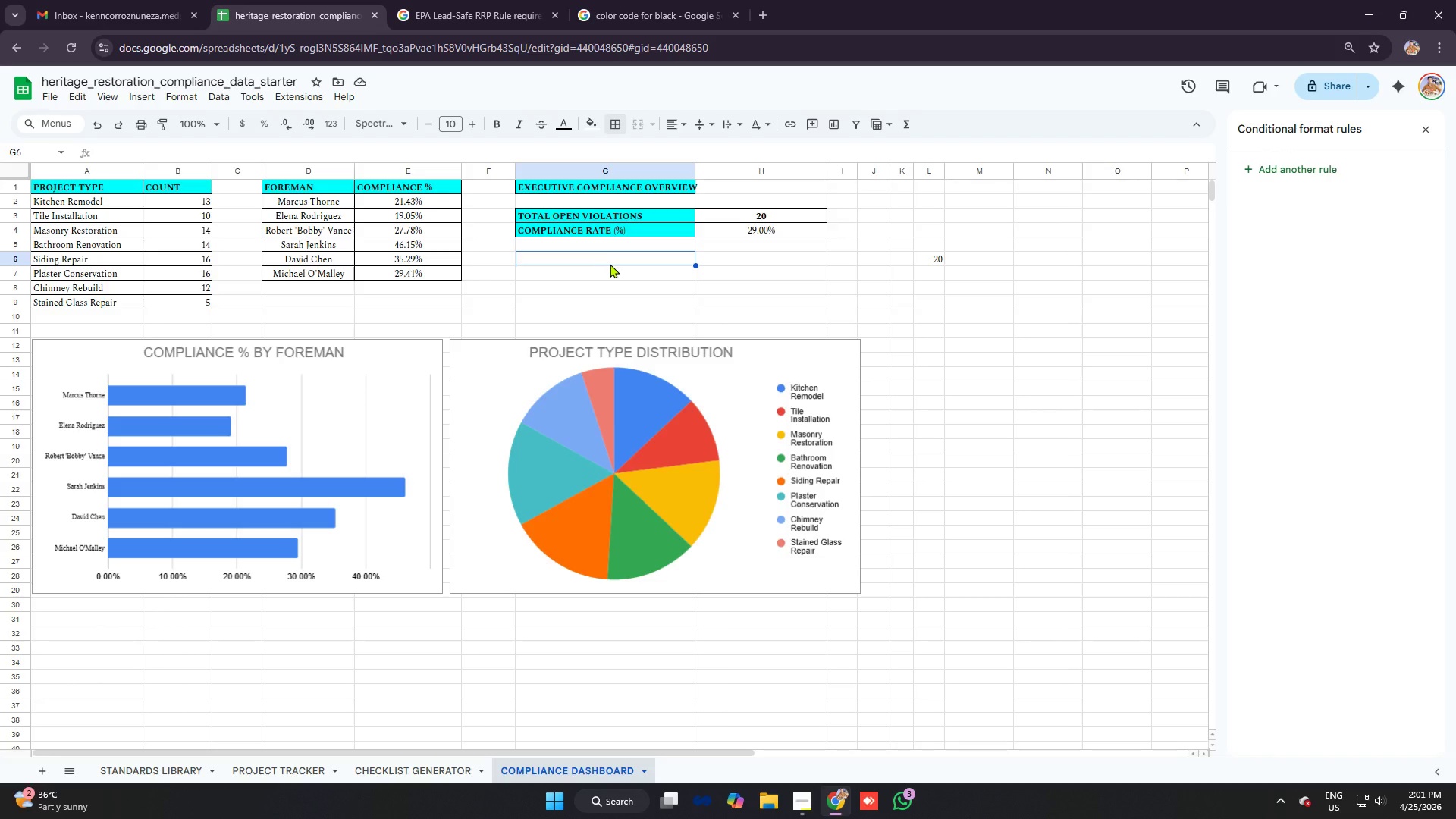 
key(Alt+AltLeft)
 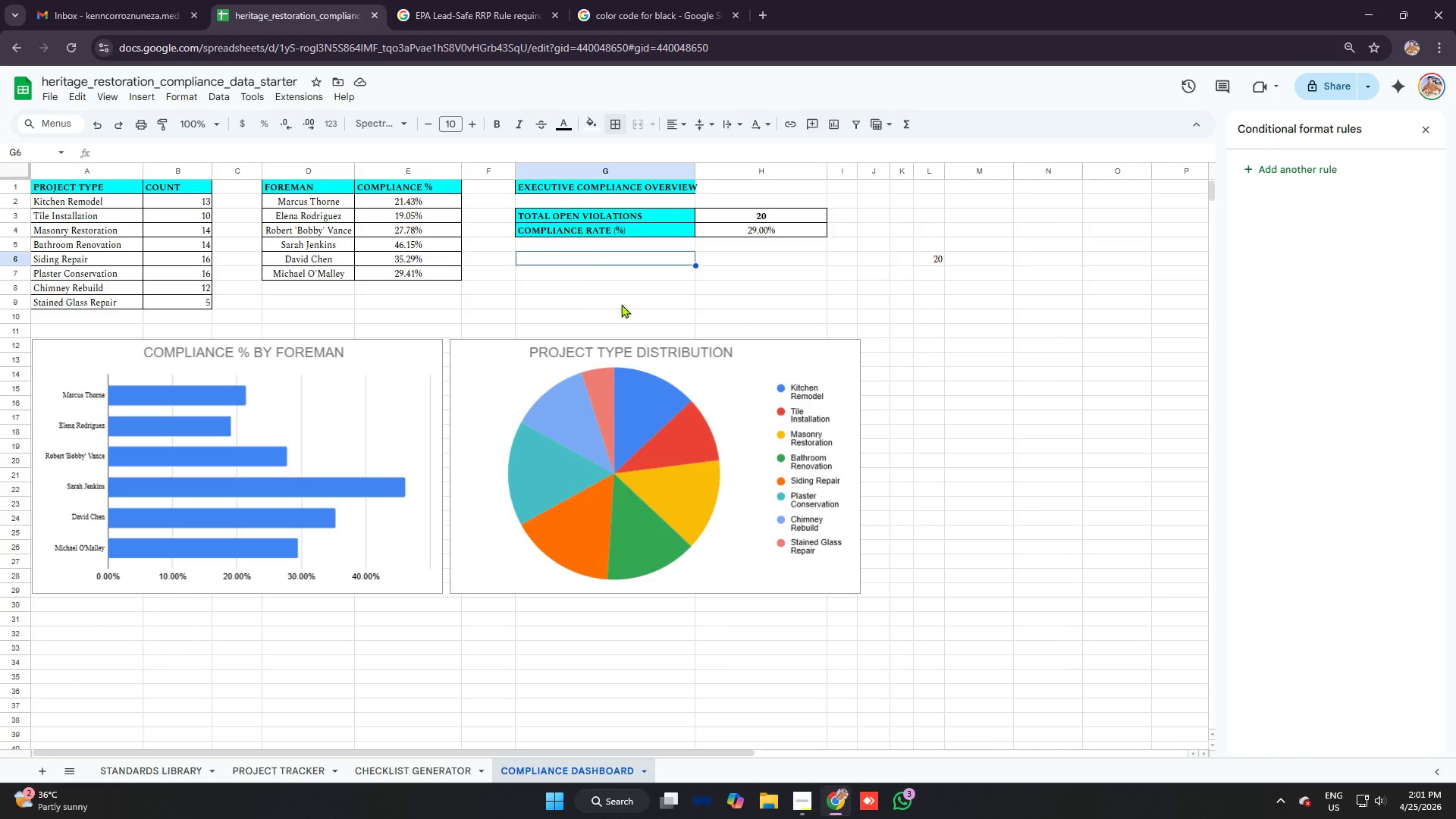 
key(Alt+Tab)